 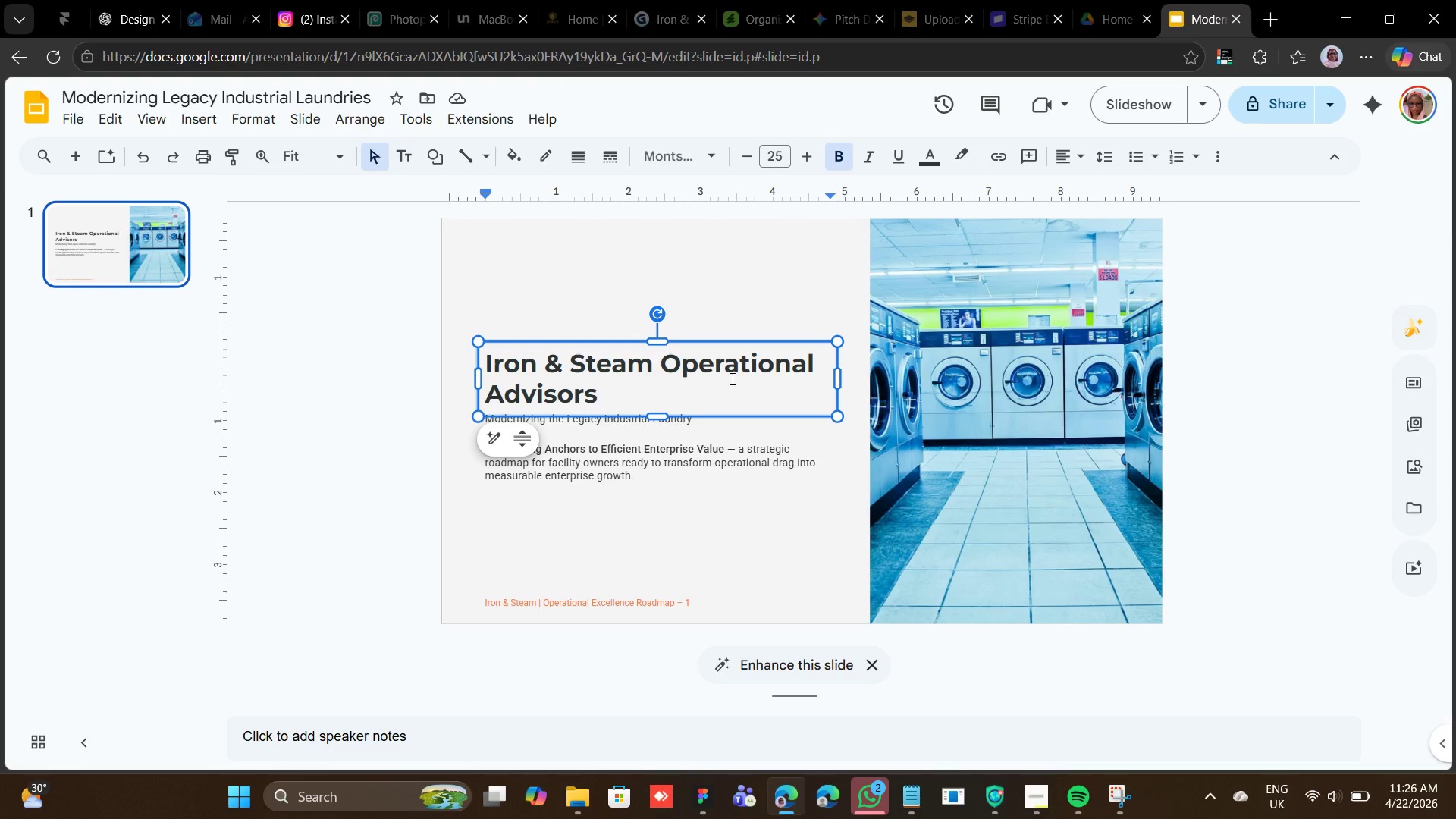 
left_click([707, 435])
 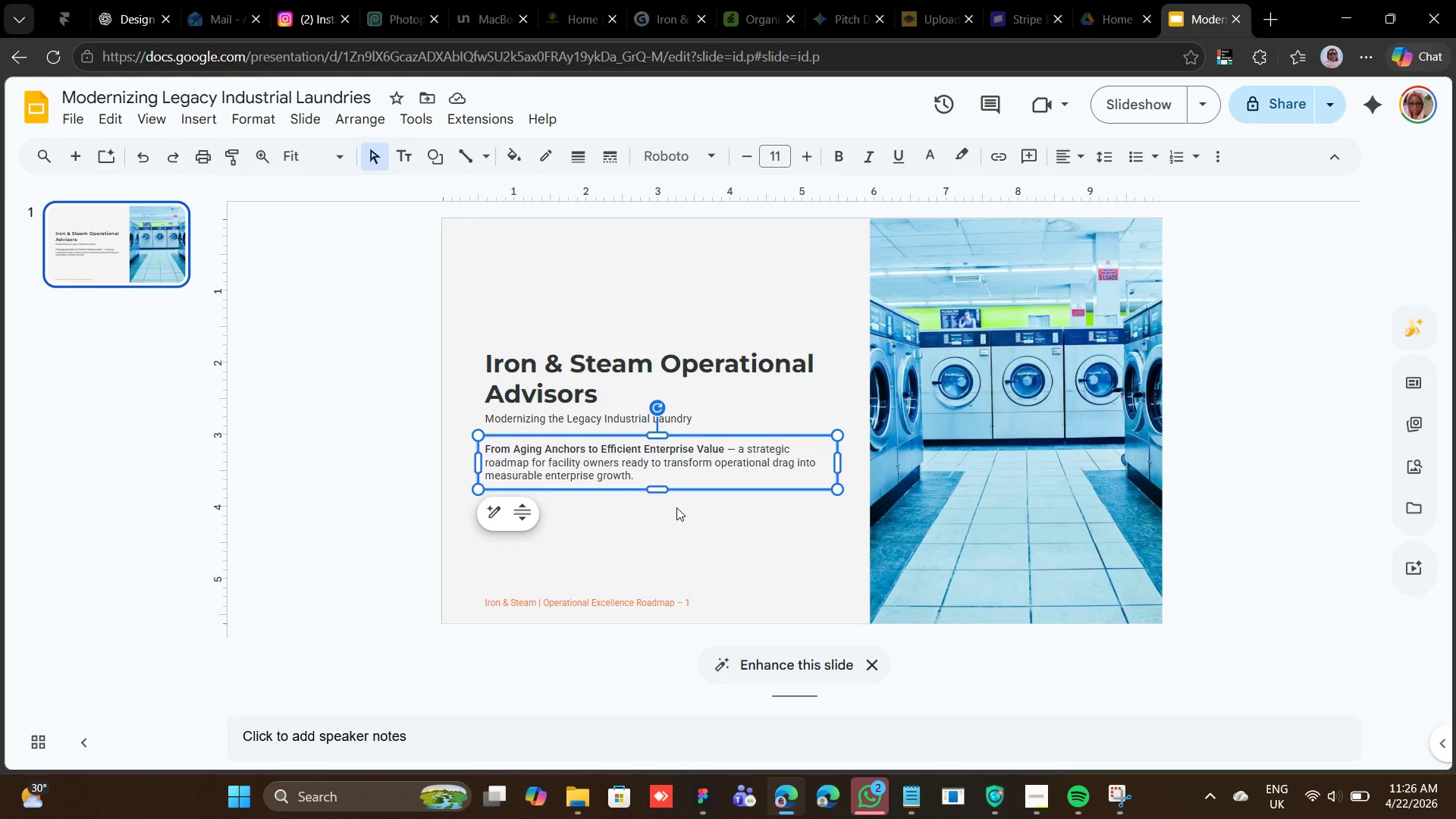 
wait(6.27)
 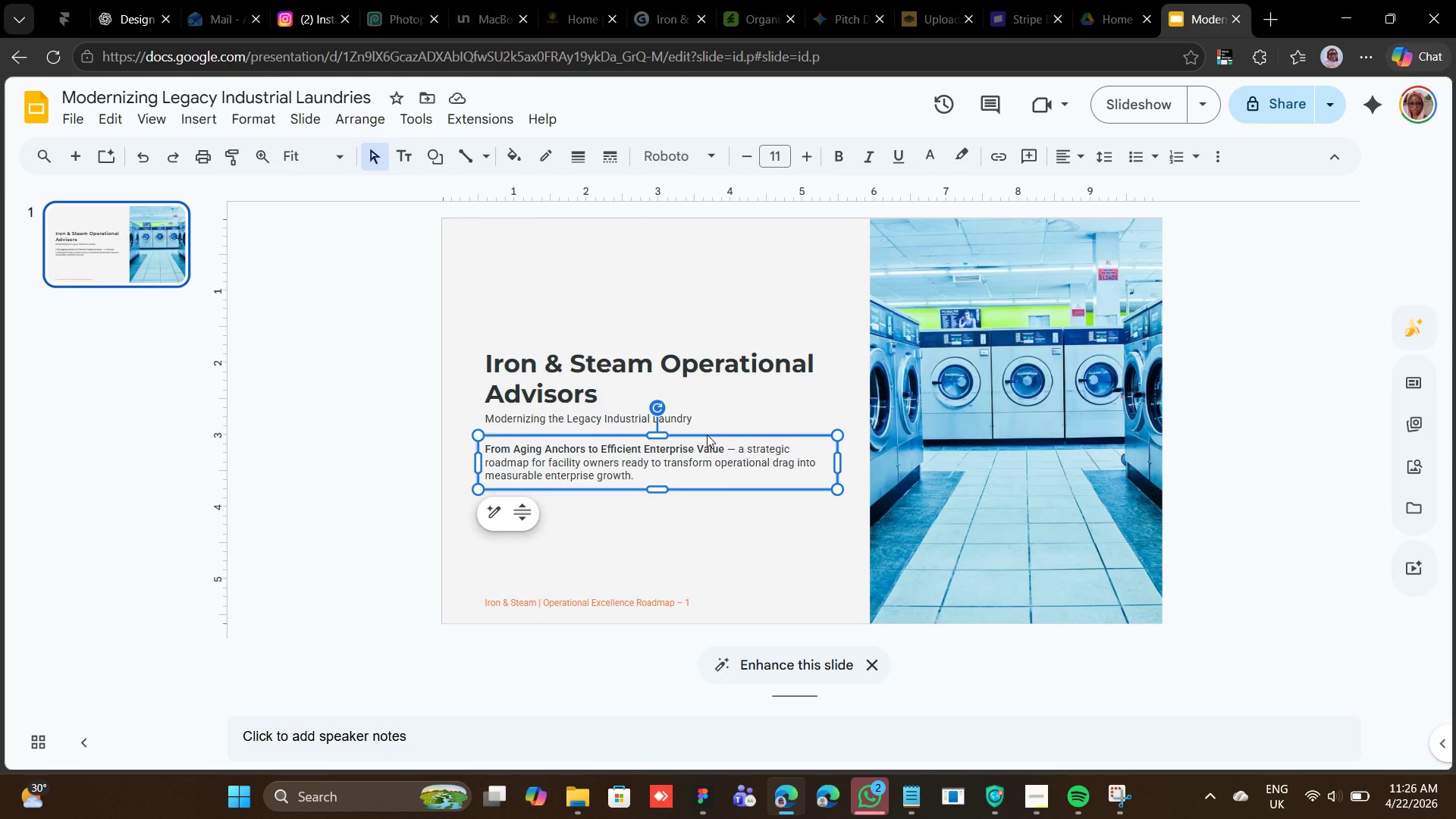 
left_click([558, 475])
 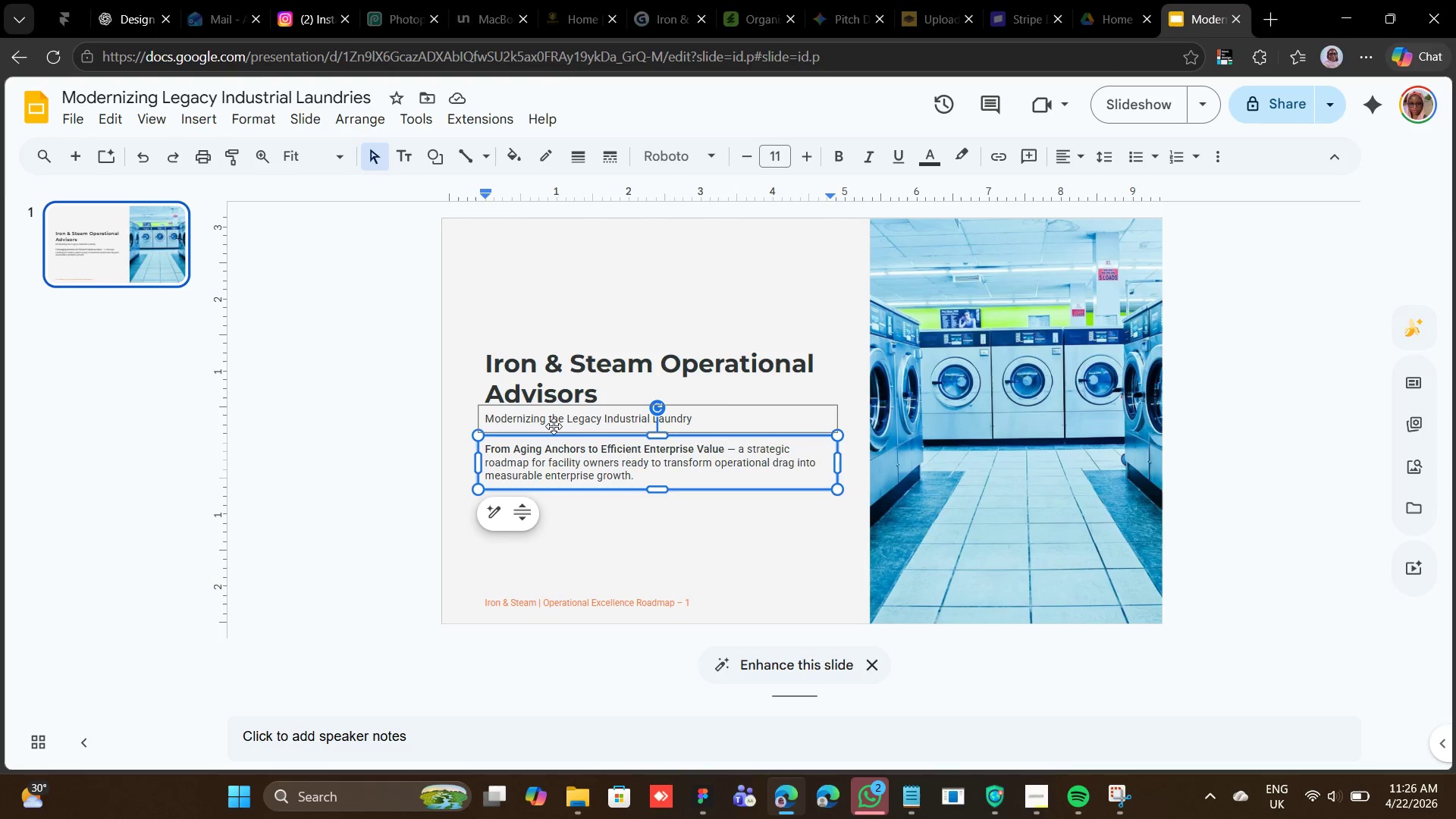 
wait(12.97)
 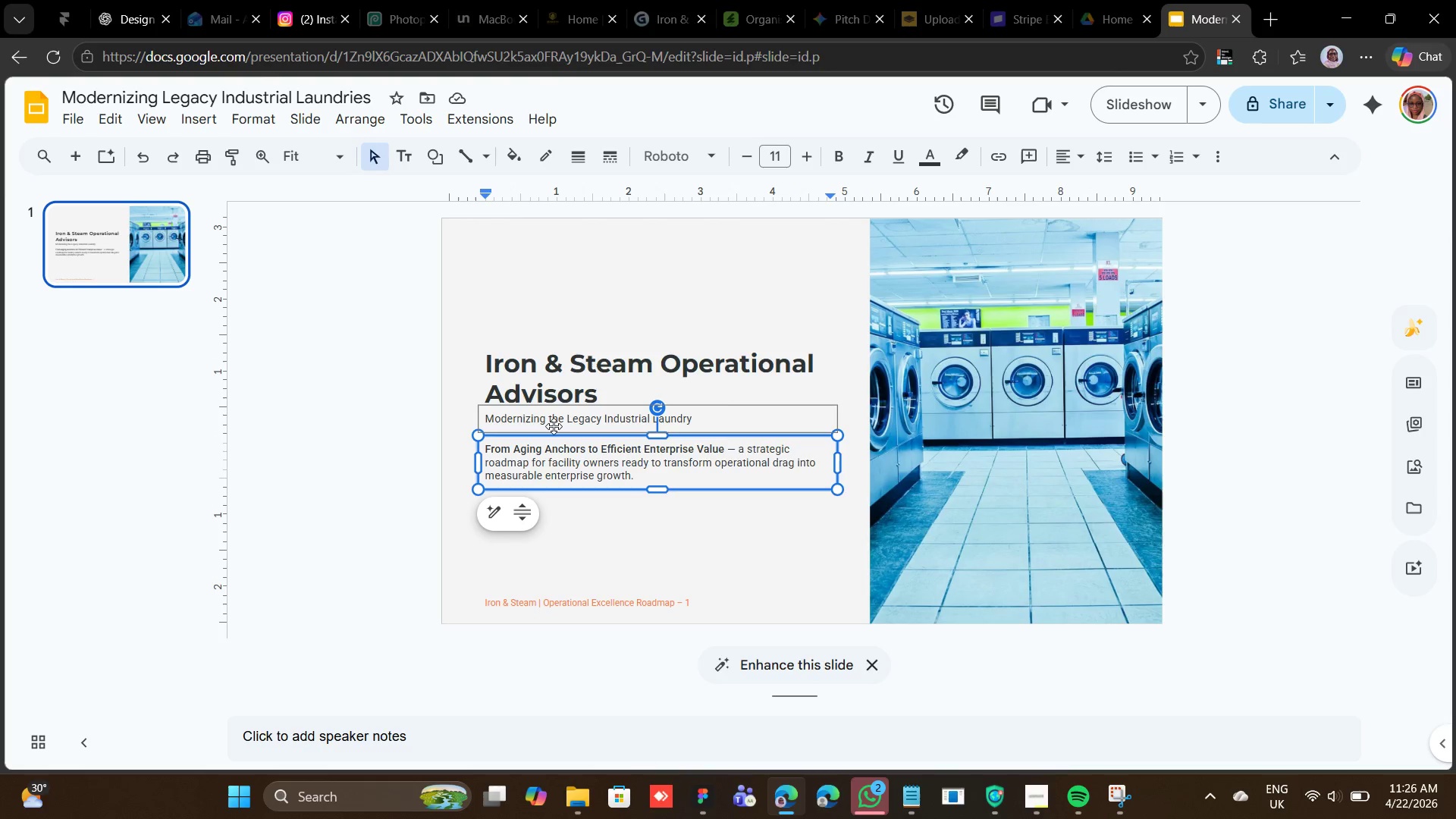 
left_click([527, 379])
 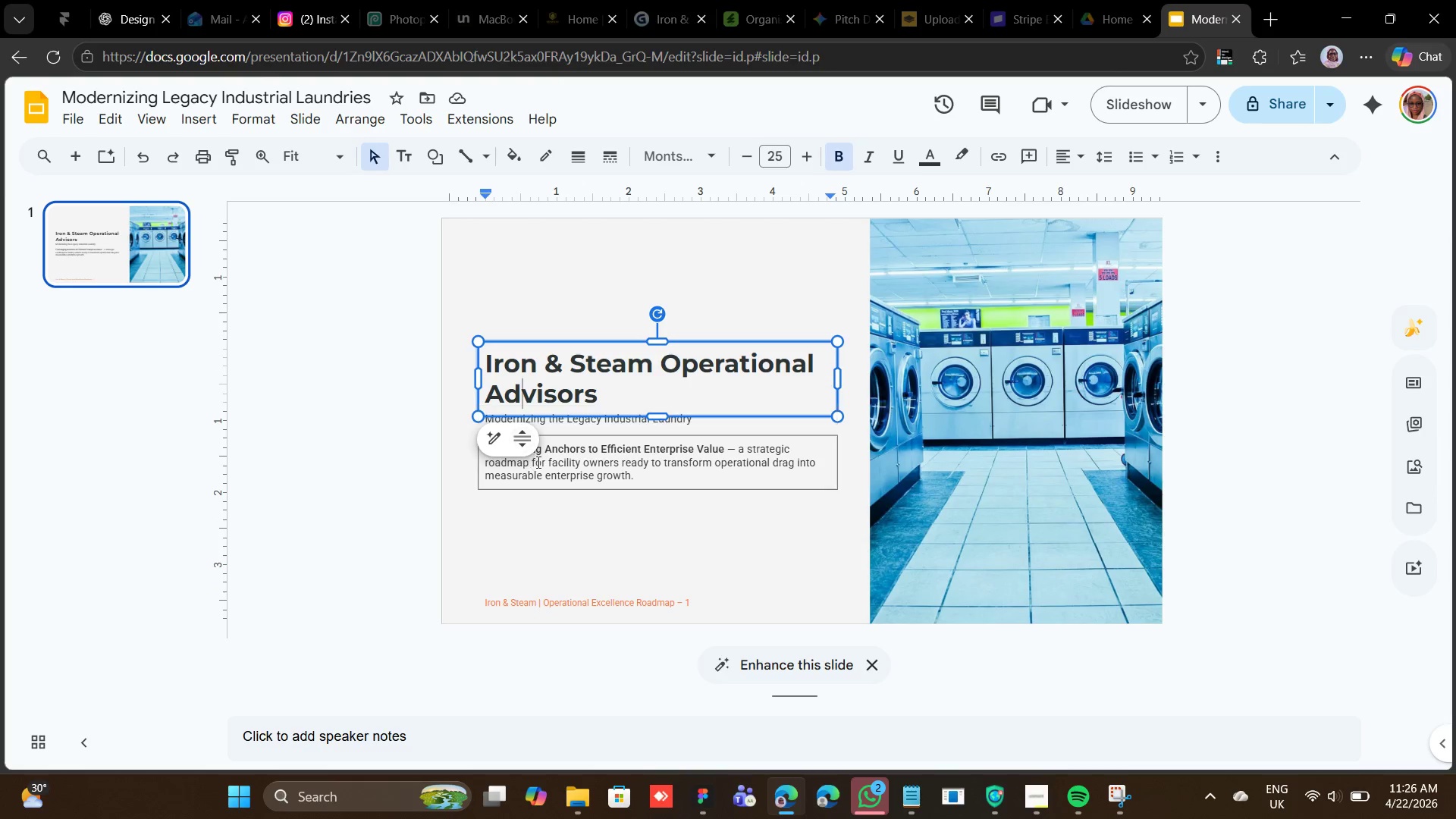 
left_click([537, 462])
 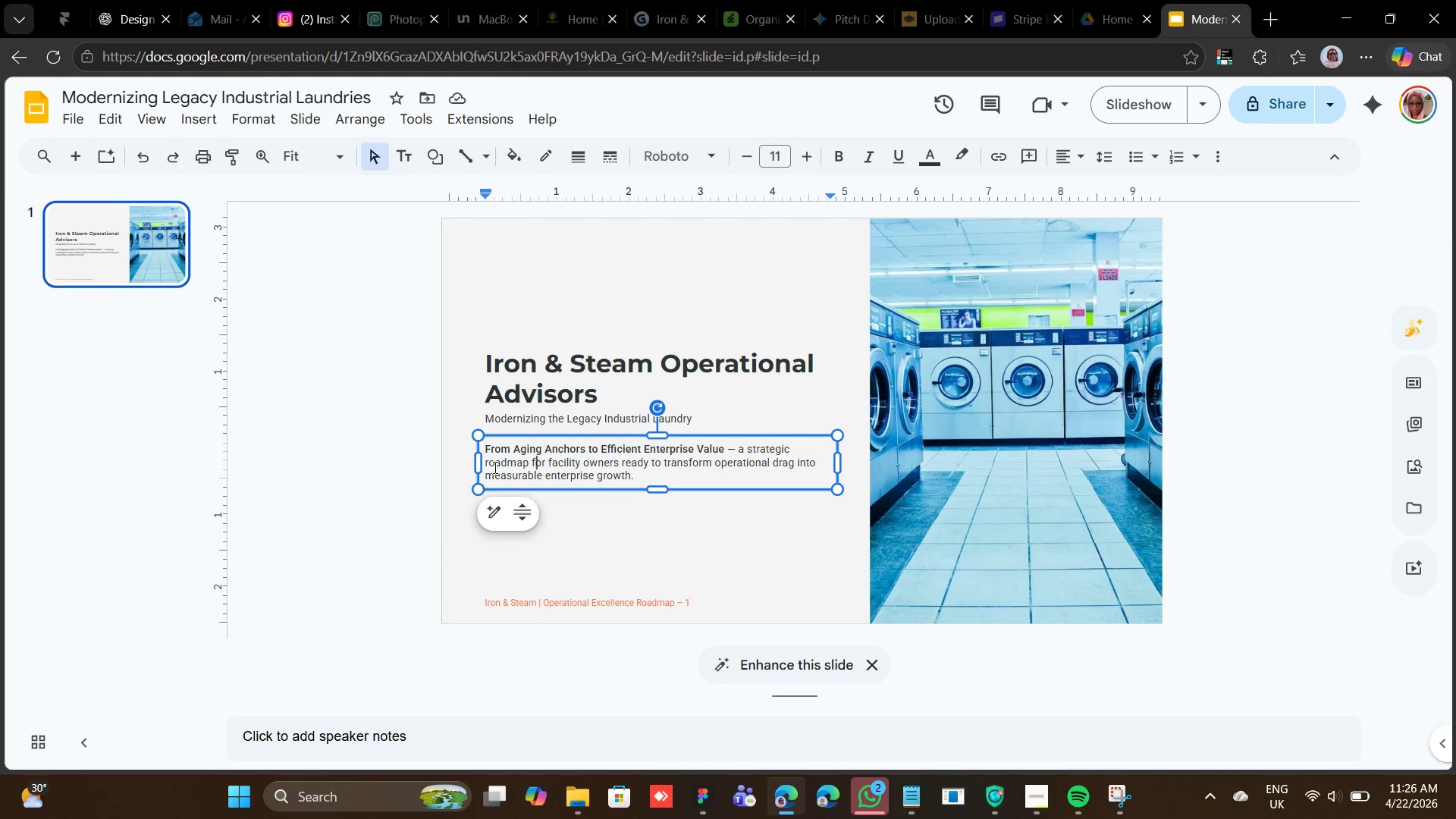 
left_click([507, 450])
 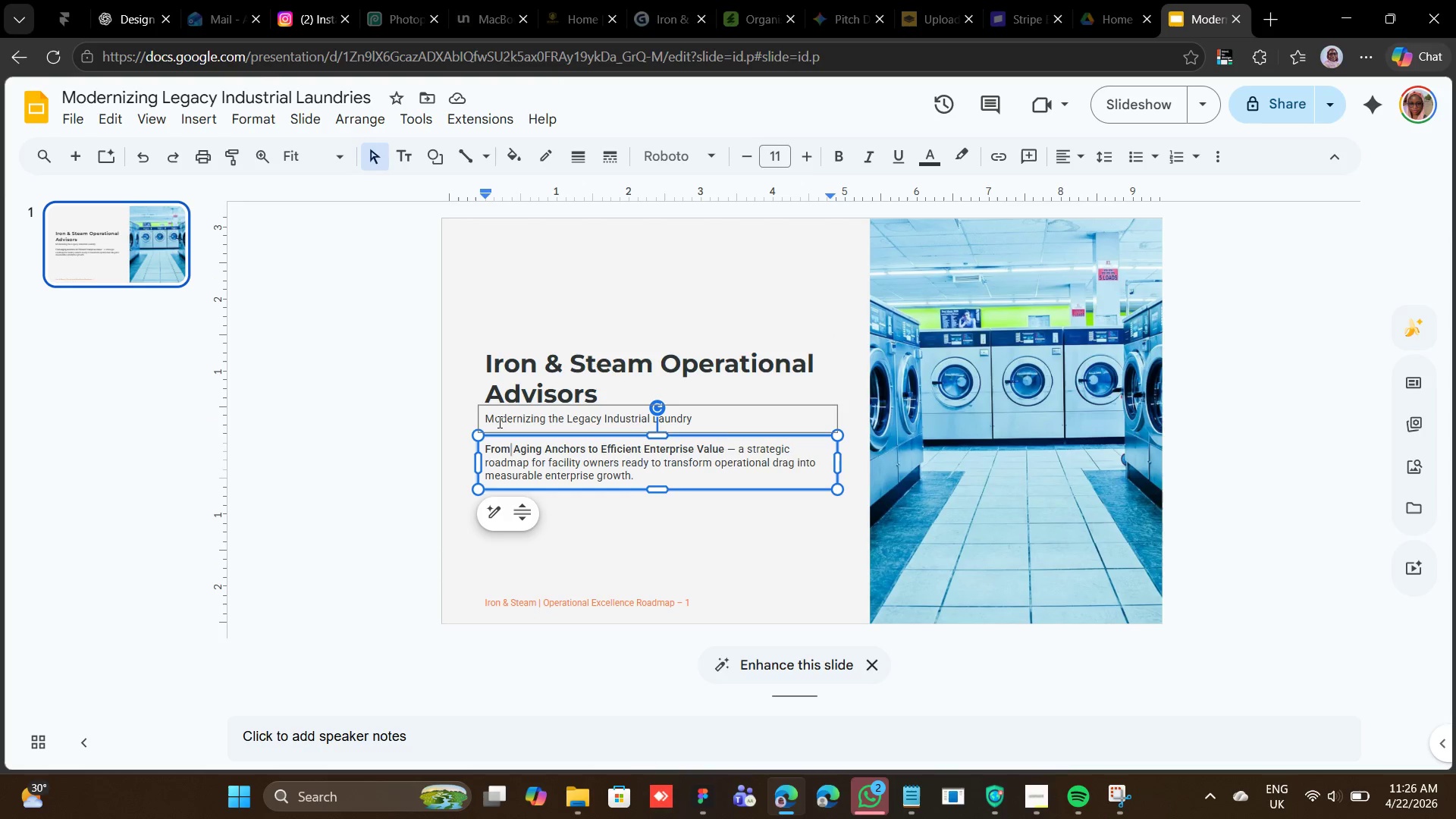 
left_click([498, 422])
 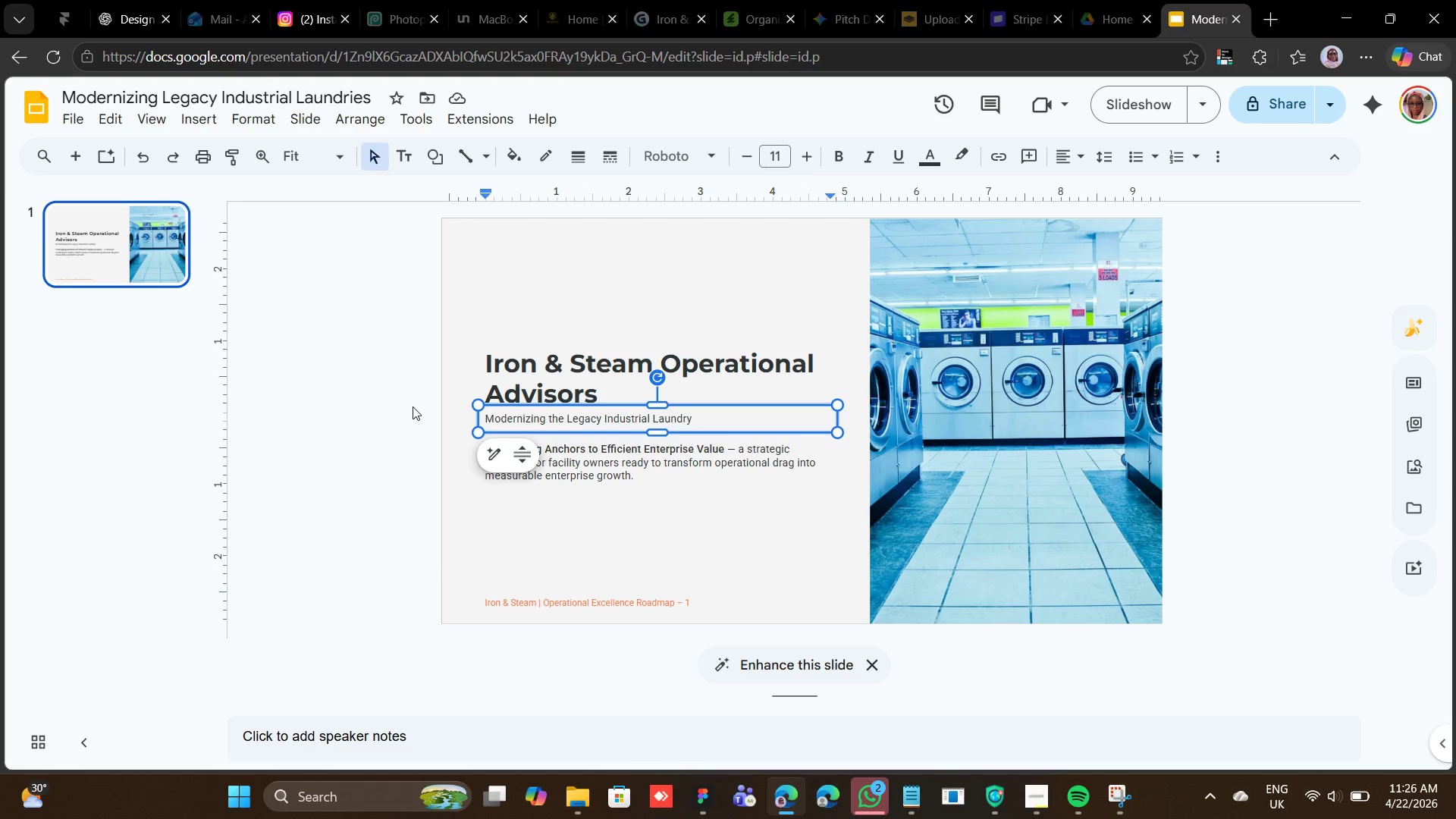 
left_click([413, 406])
 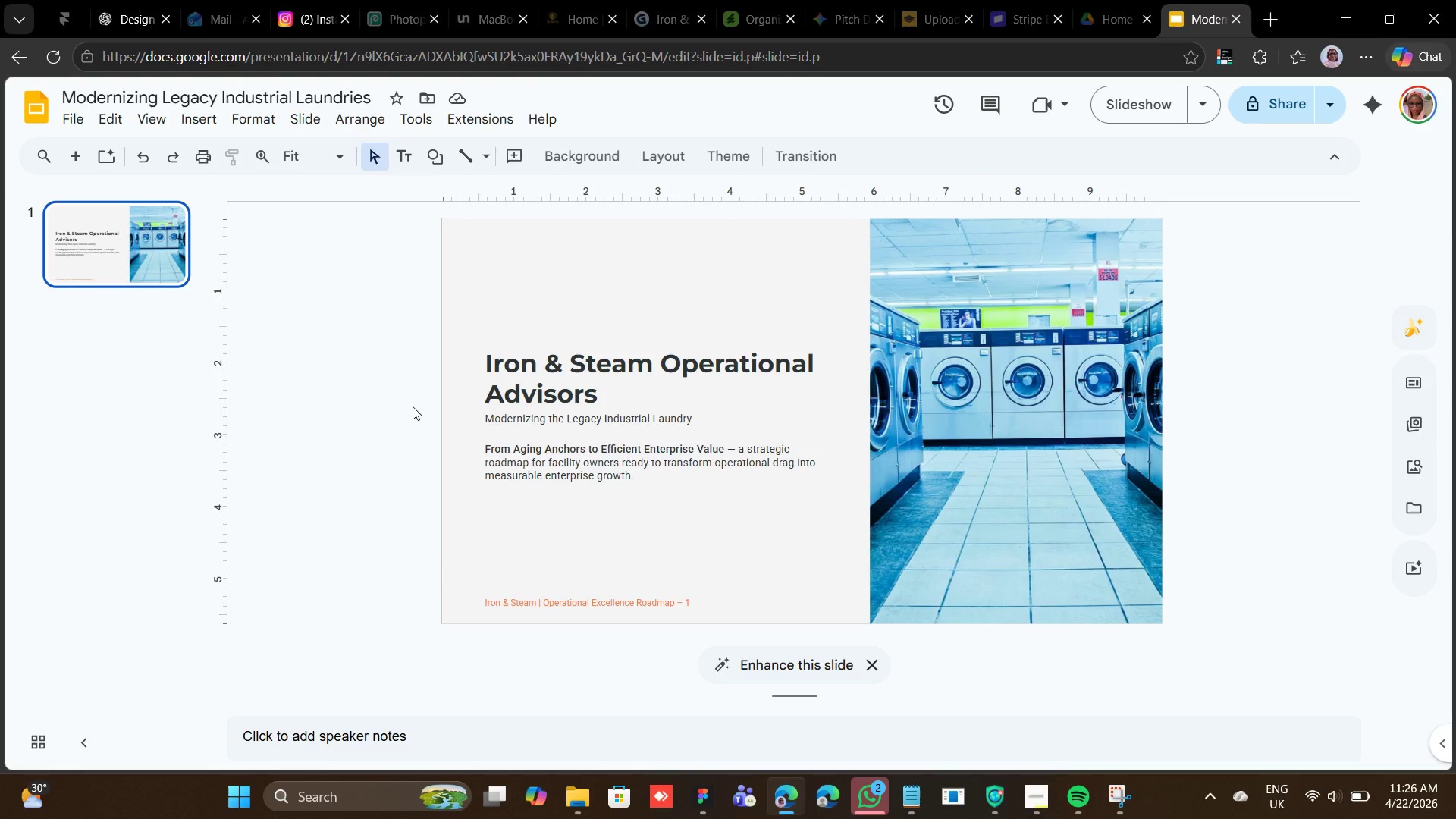 
wait(14.36)
 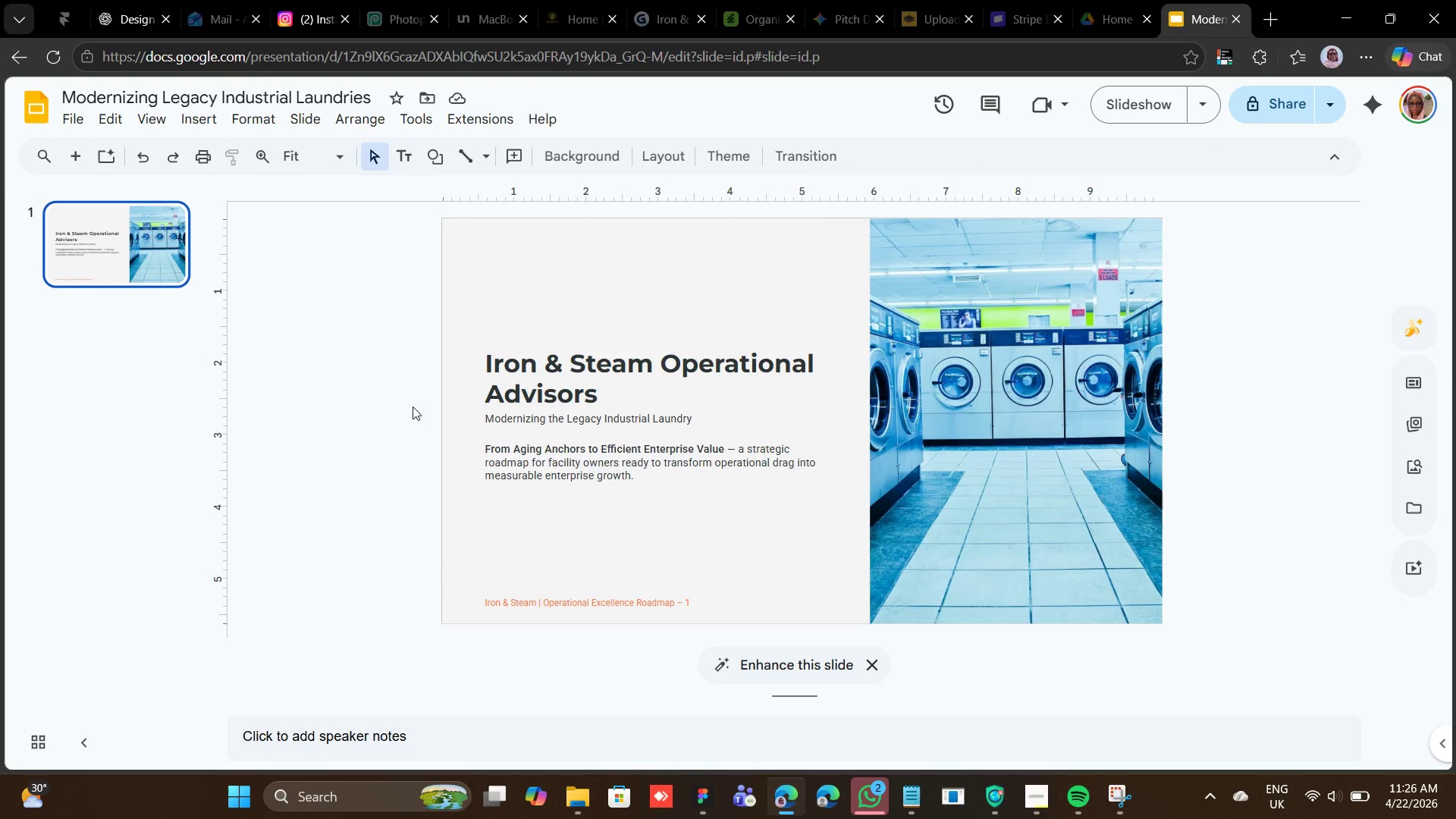 
left_click([511, 418])
 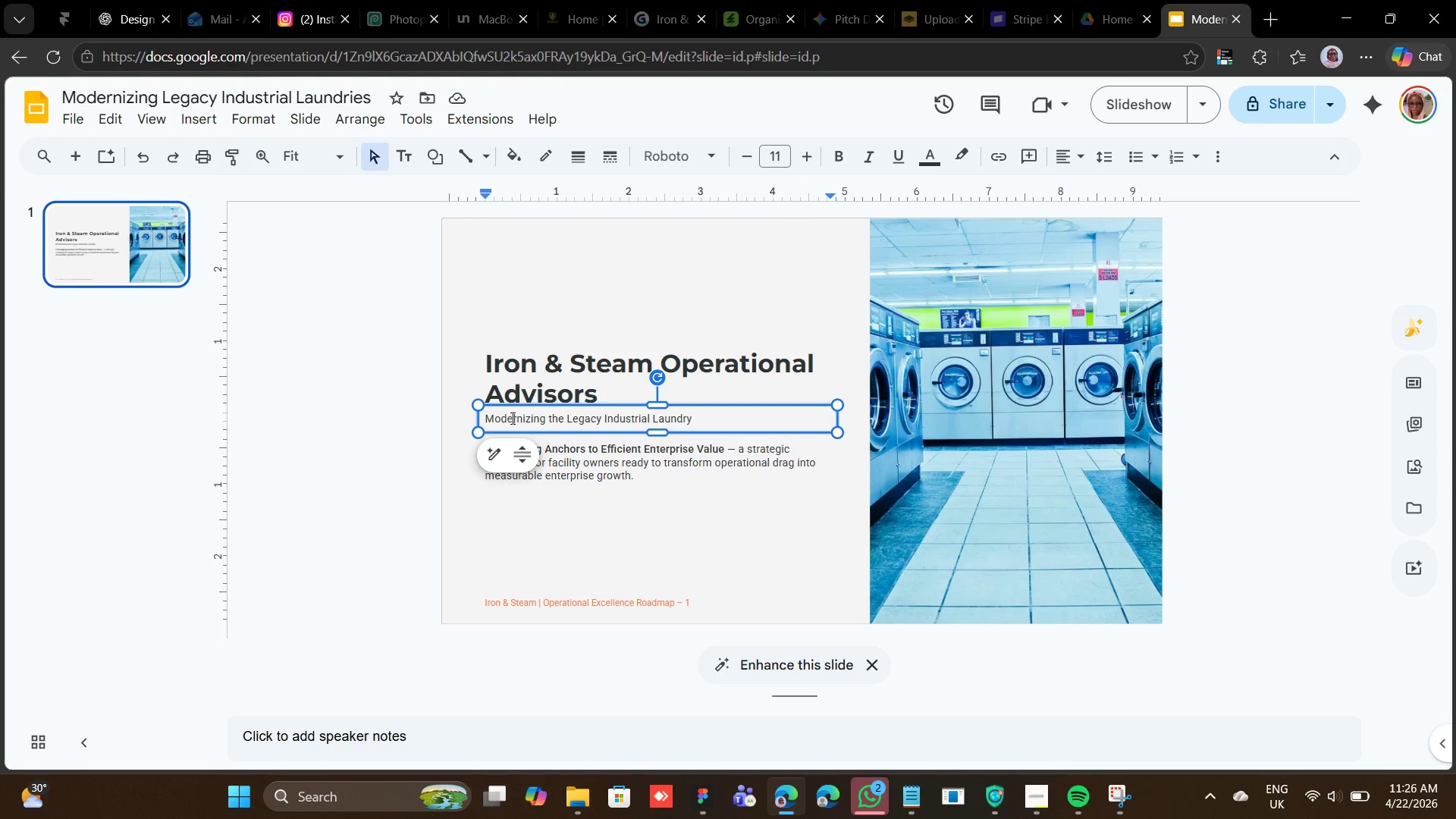 
wait(9.47)
 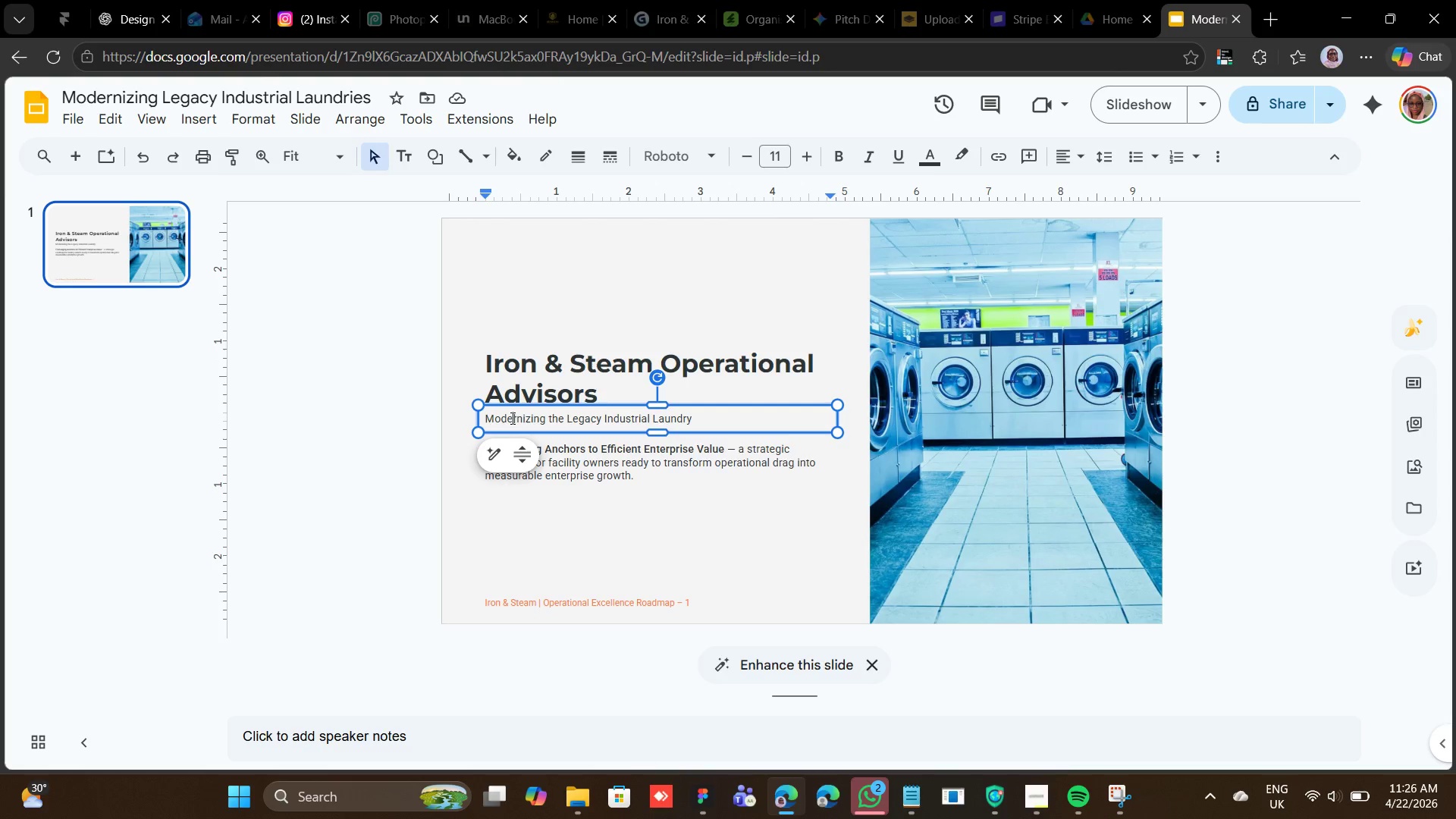 
left_click([1030, 796])